 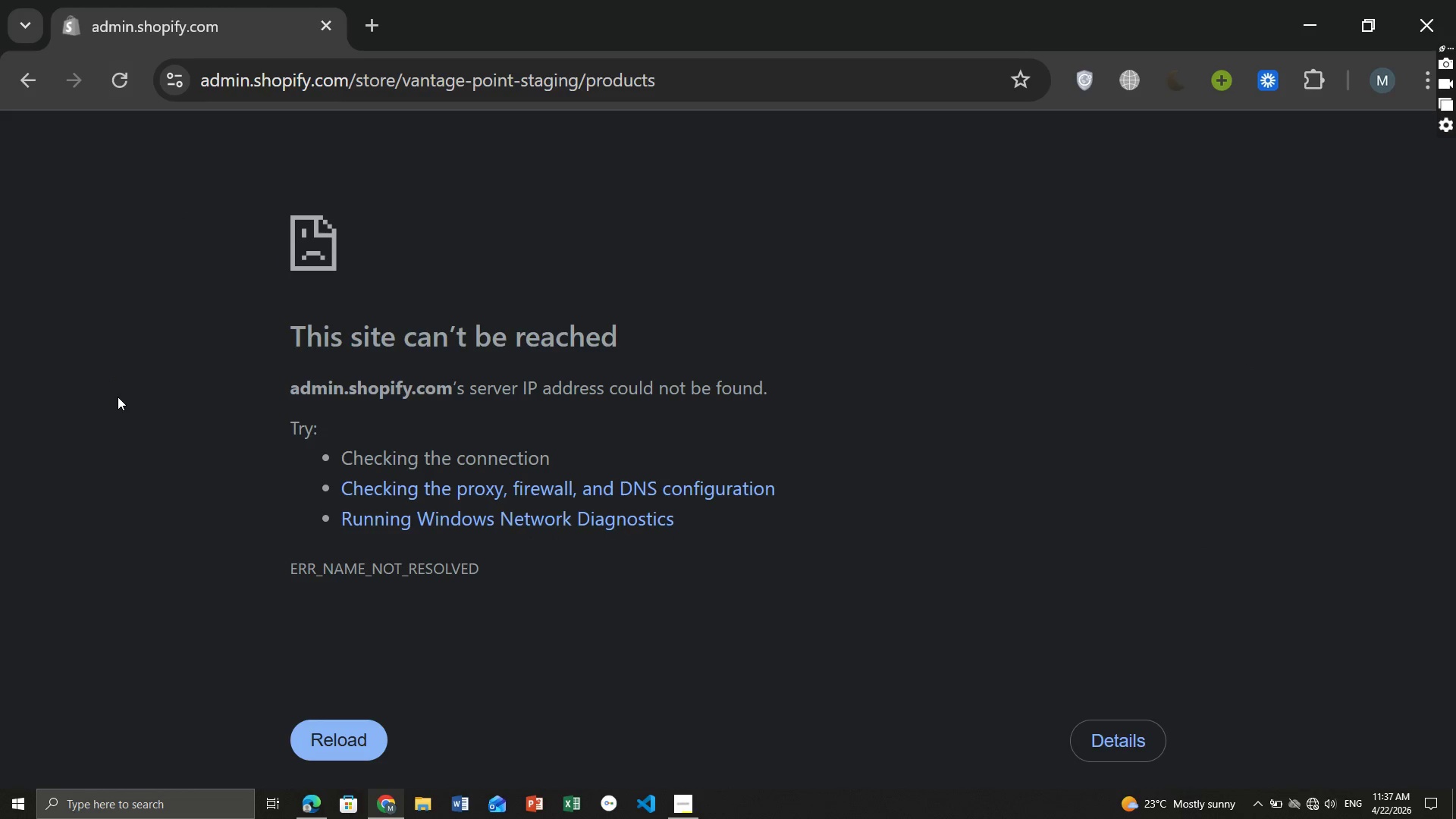 
double_click([124, 89])
 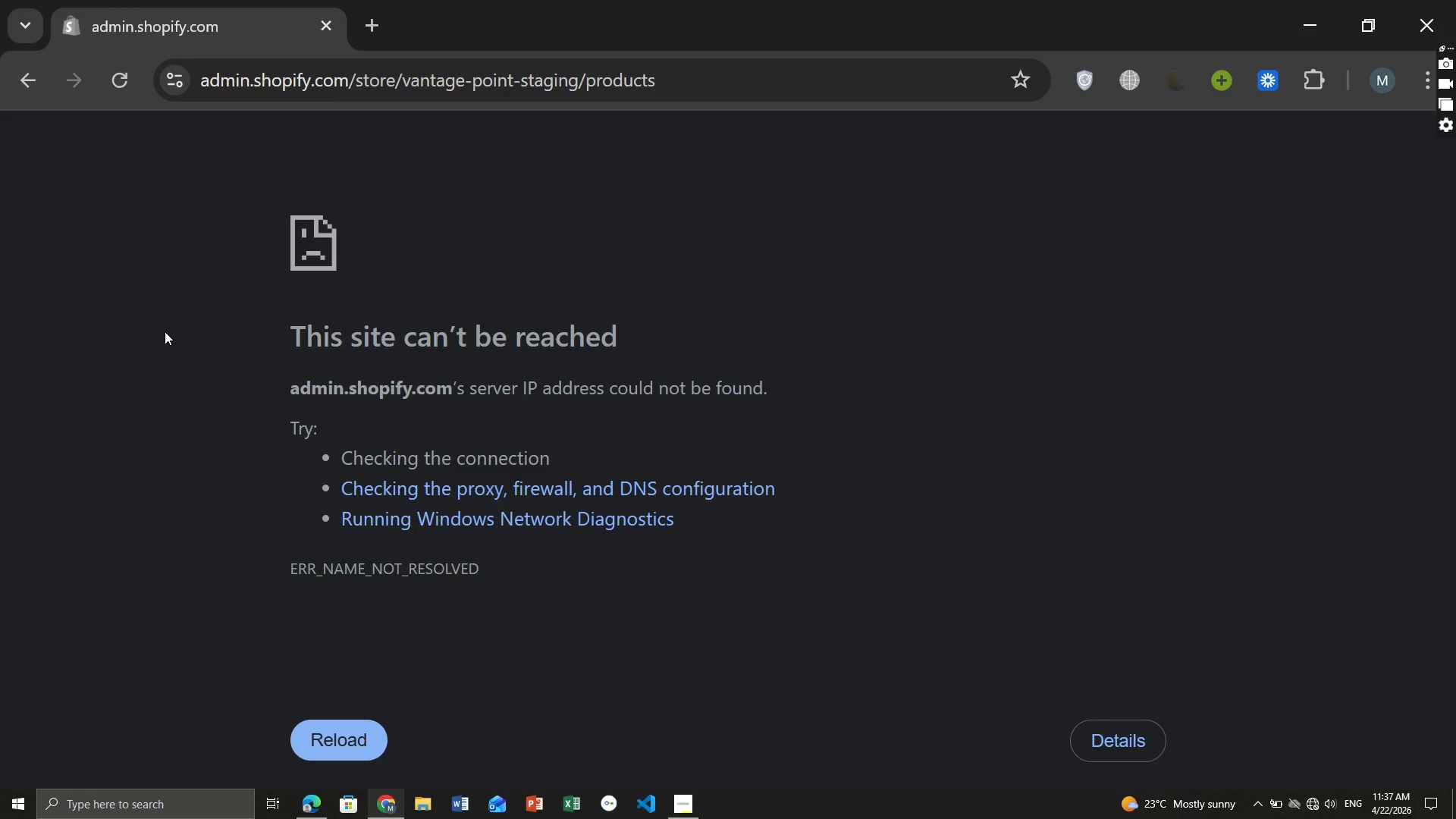 
wait(7.41)
 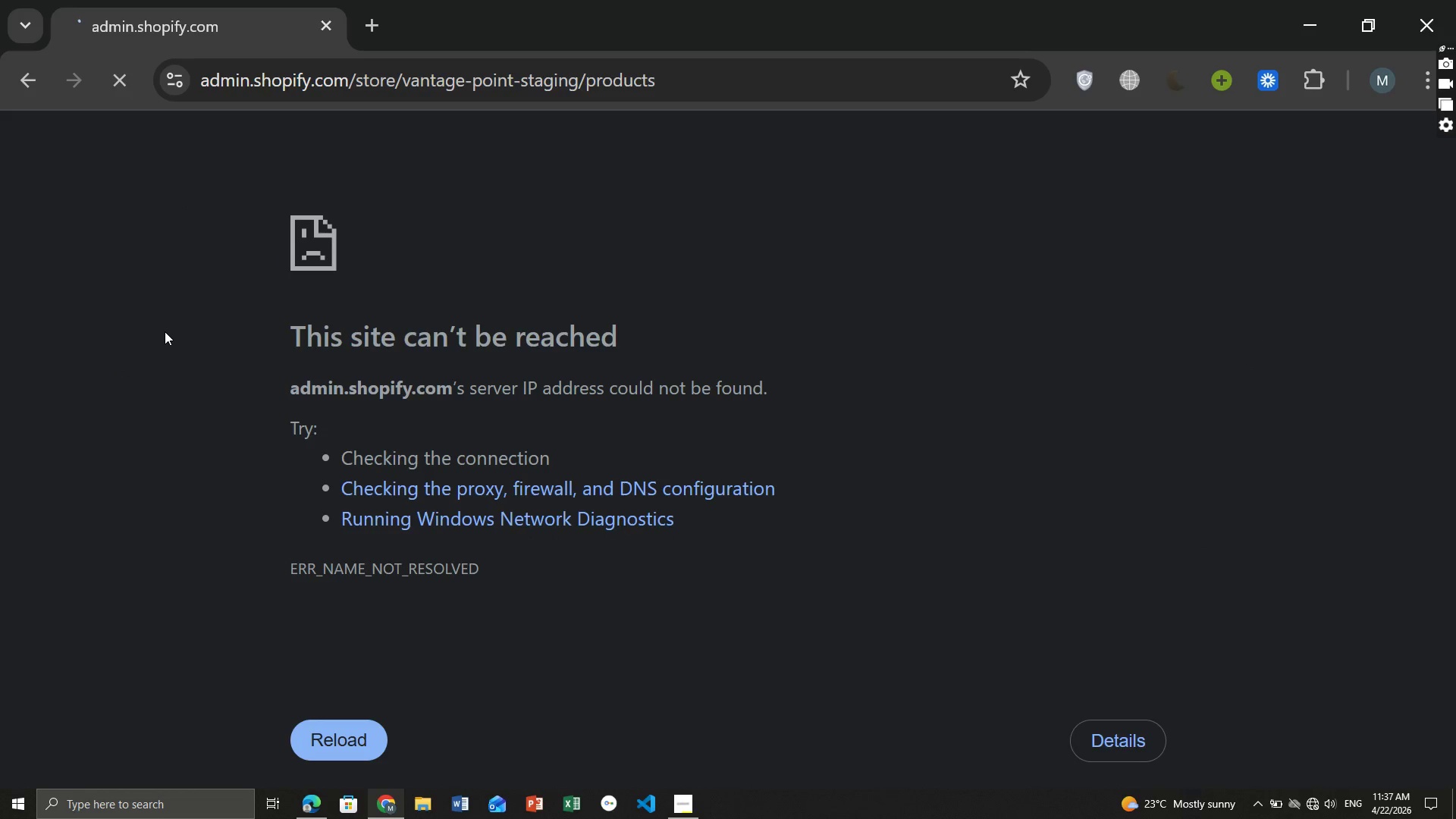 
left_click([121, 80])
 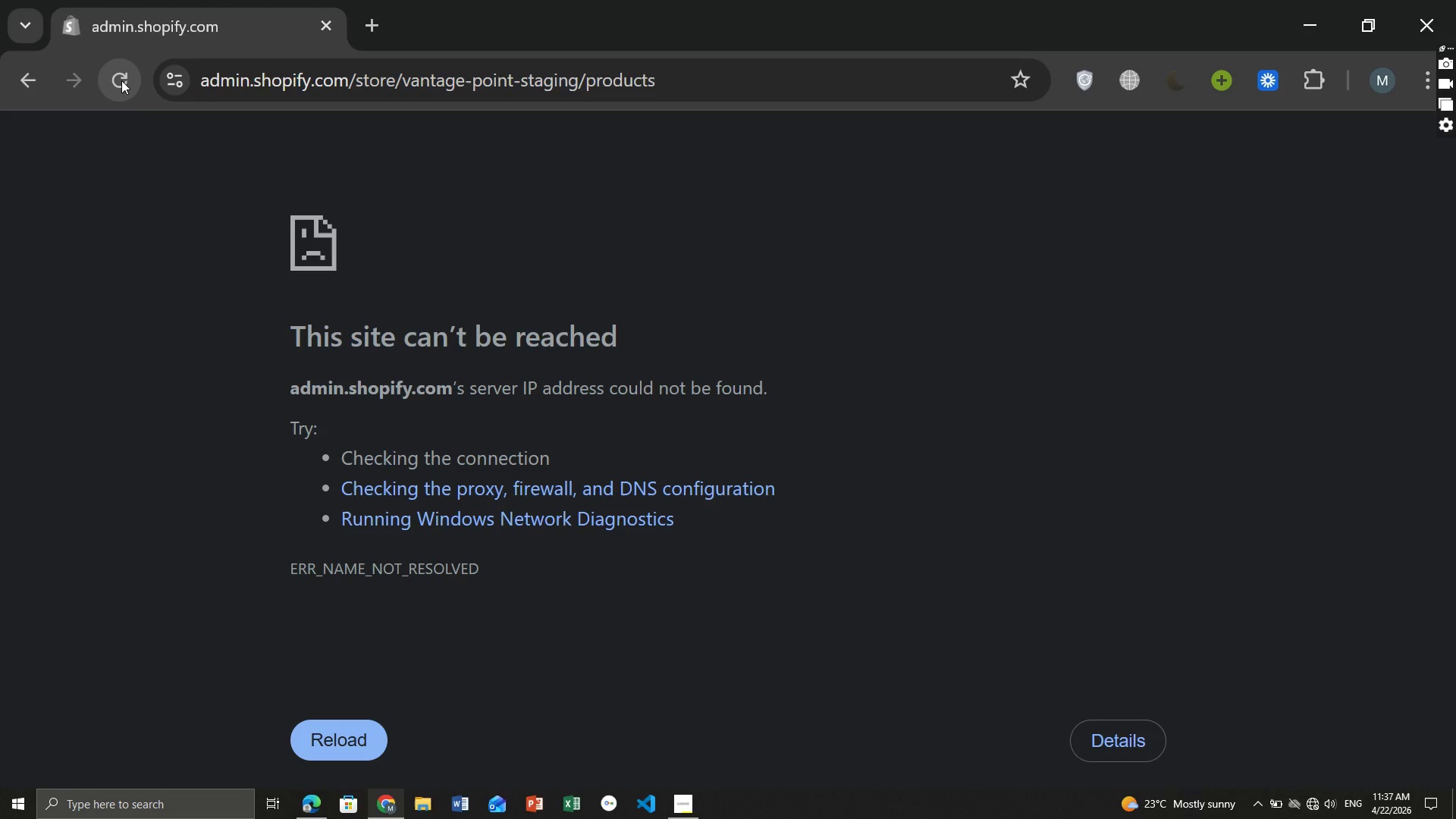 
left_click([121, 80])
 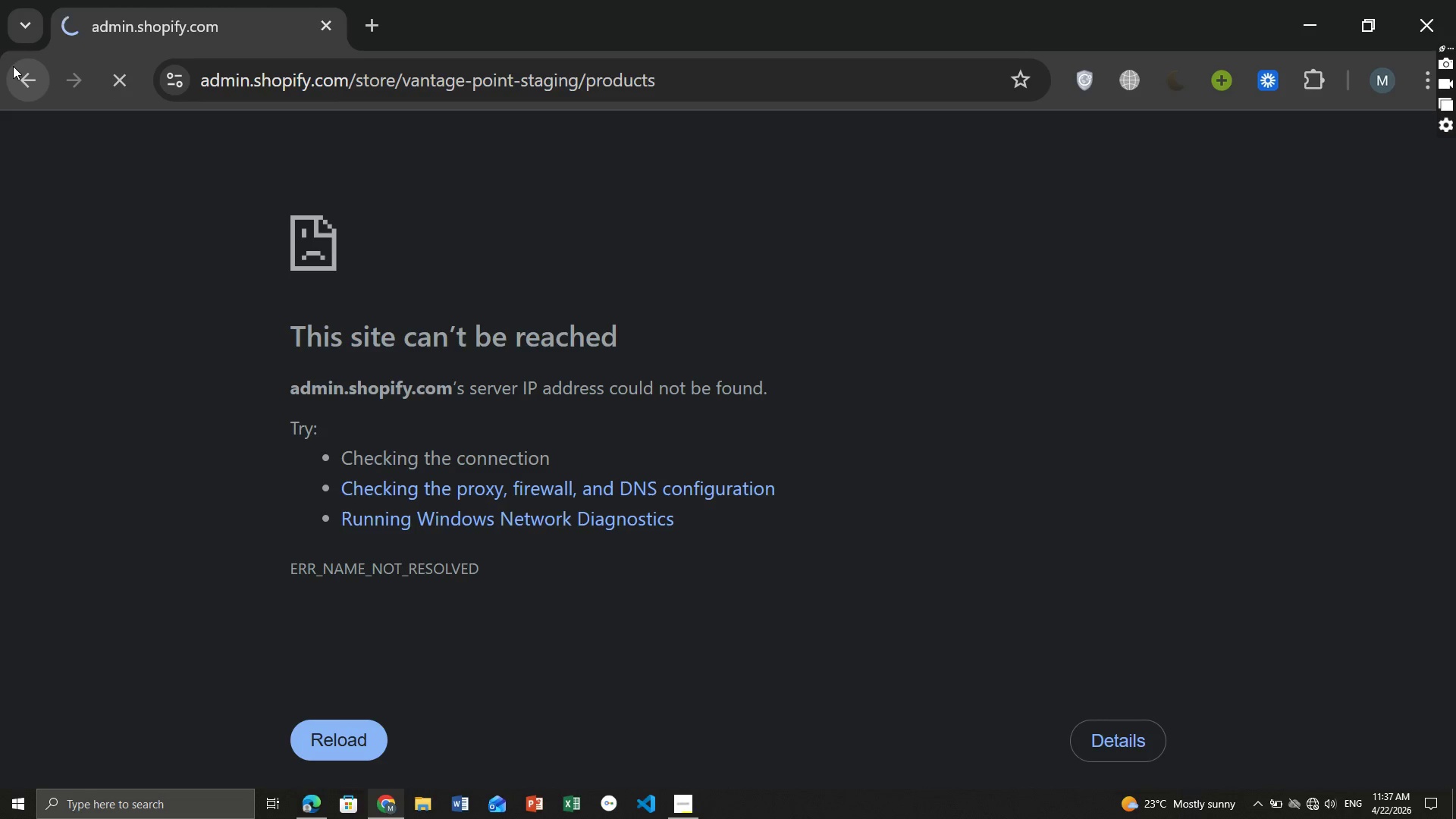 
left_click([22, 75])
 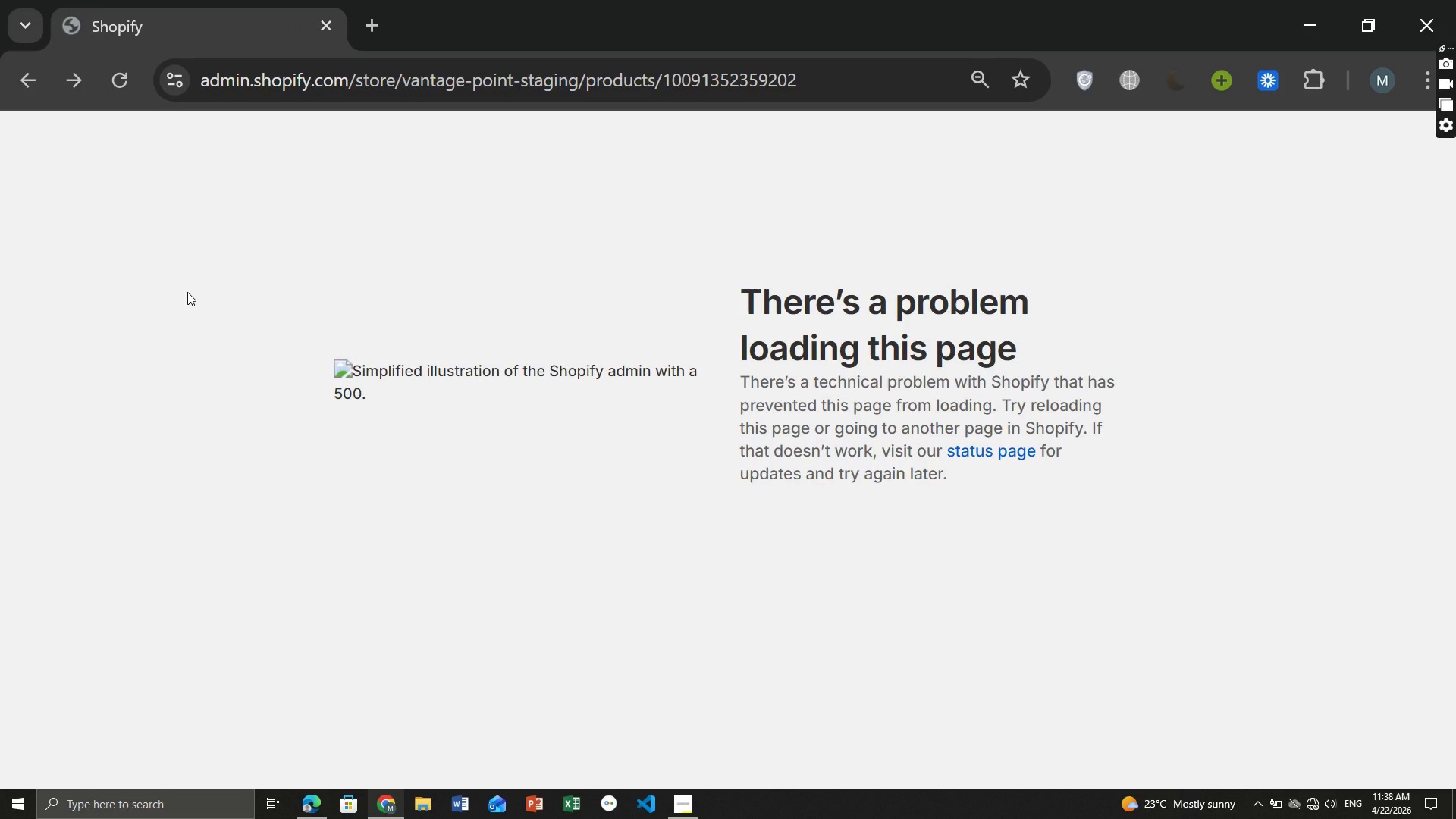 
wait(27.42)
 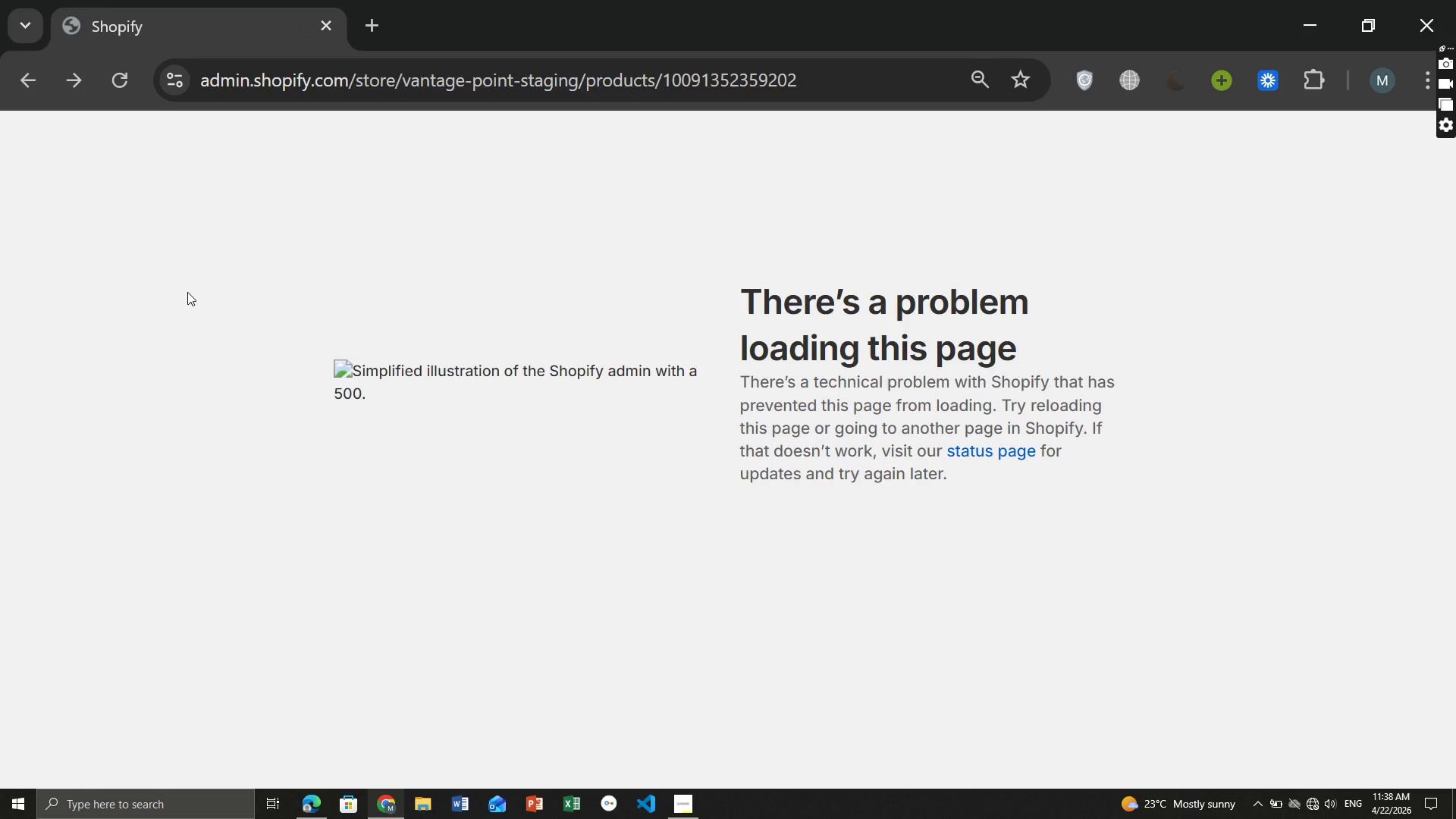 
left_click([111, 75])
 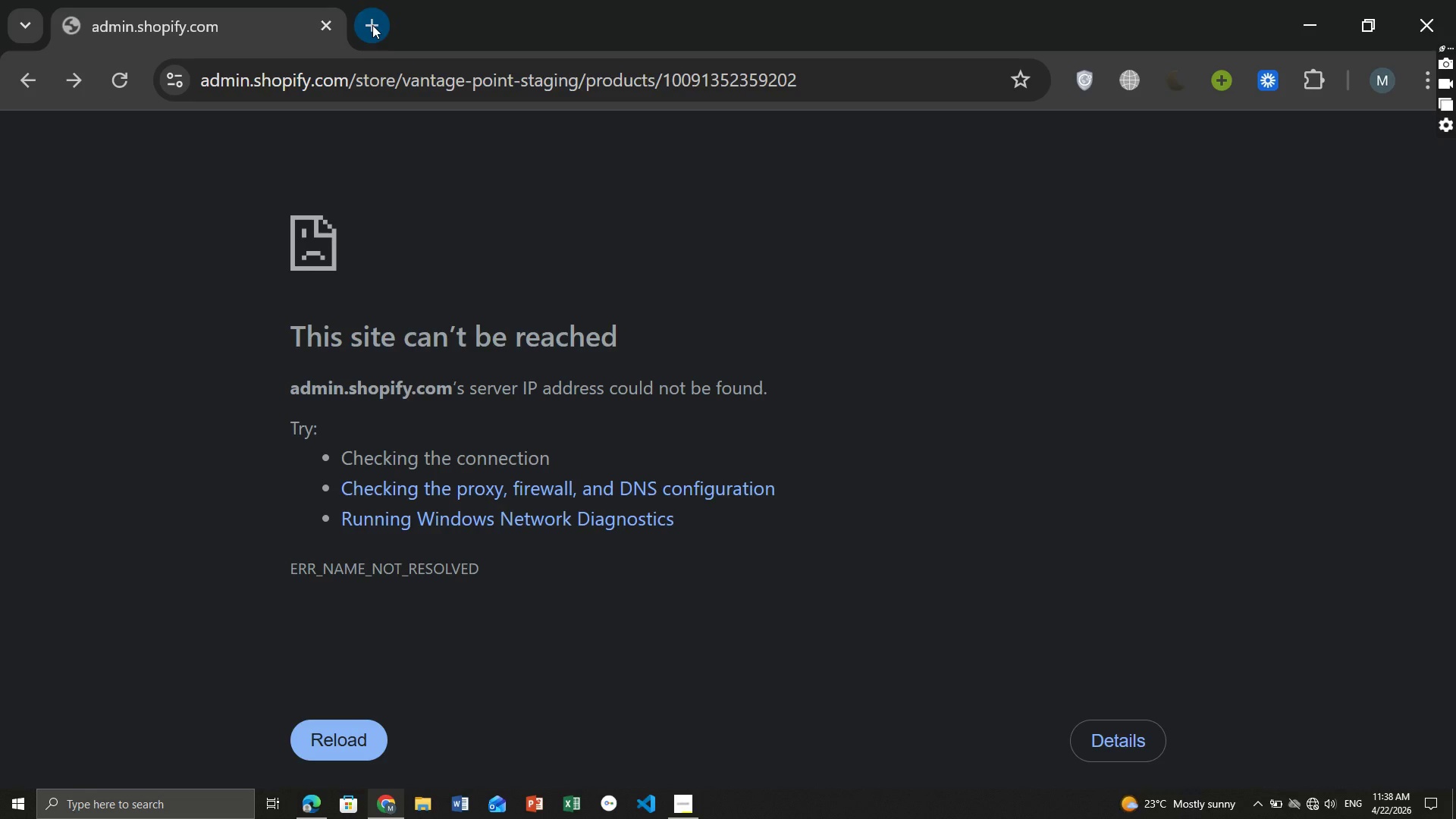 
left_click([372, 25])
 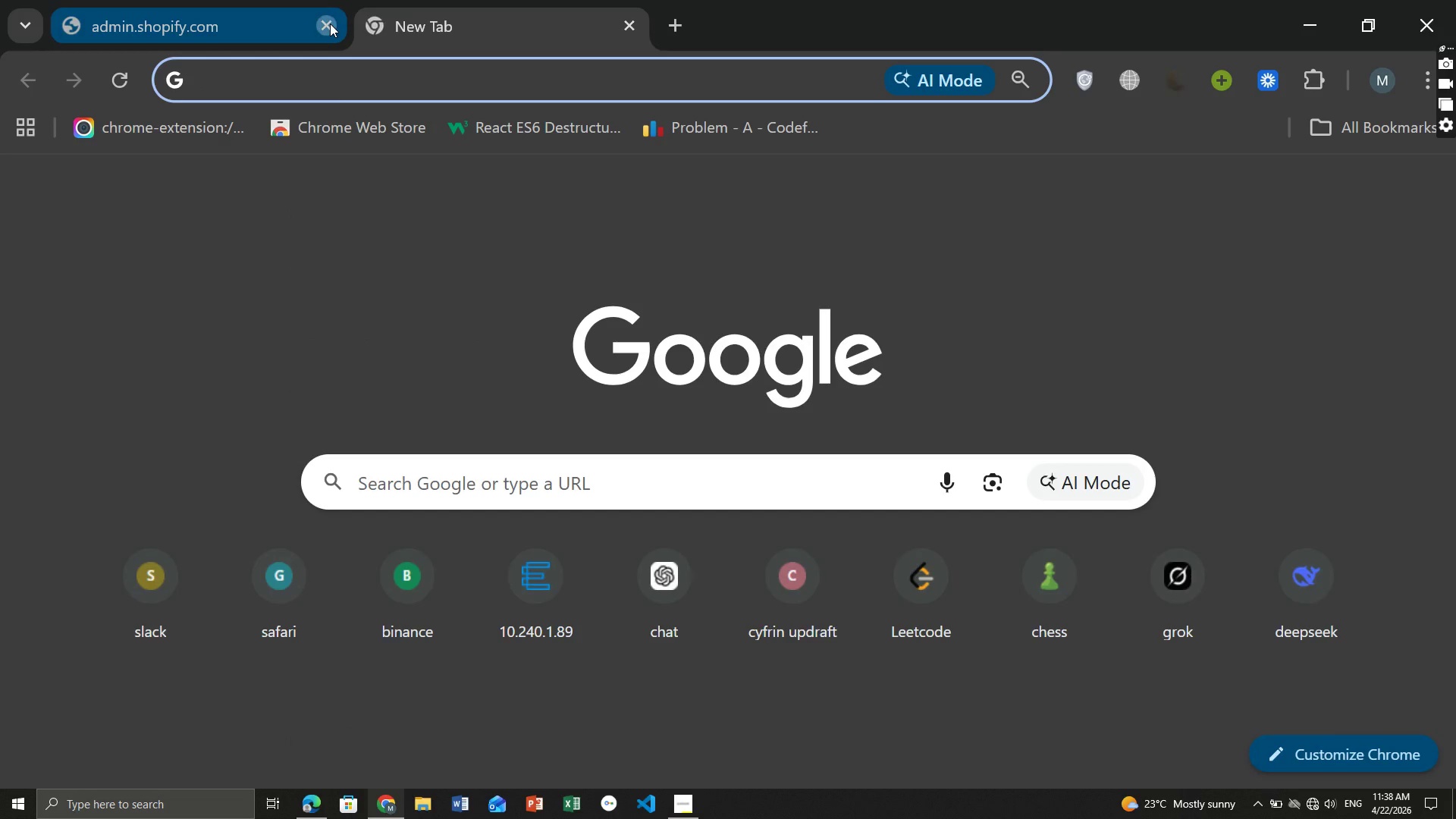 
left_click([330, 24])
 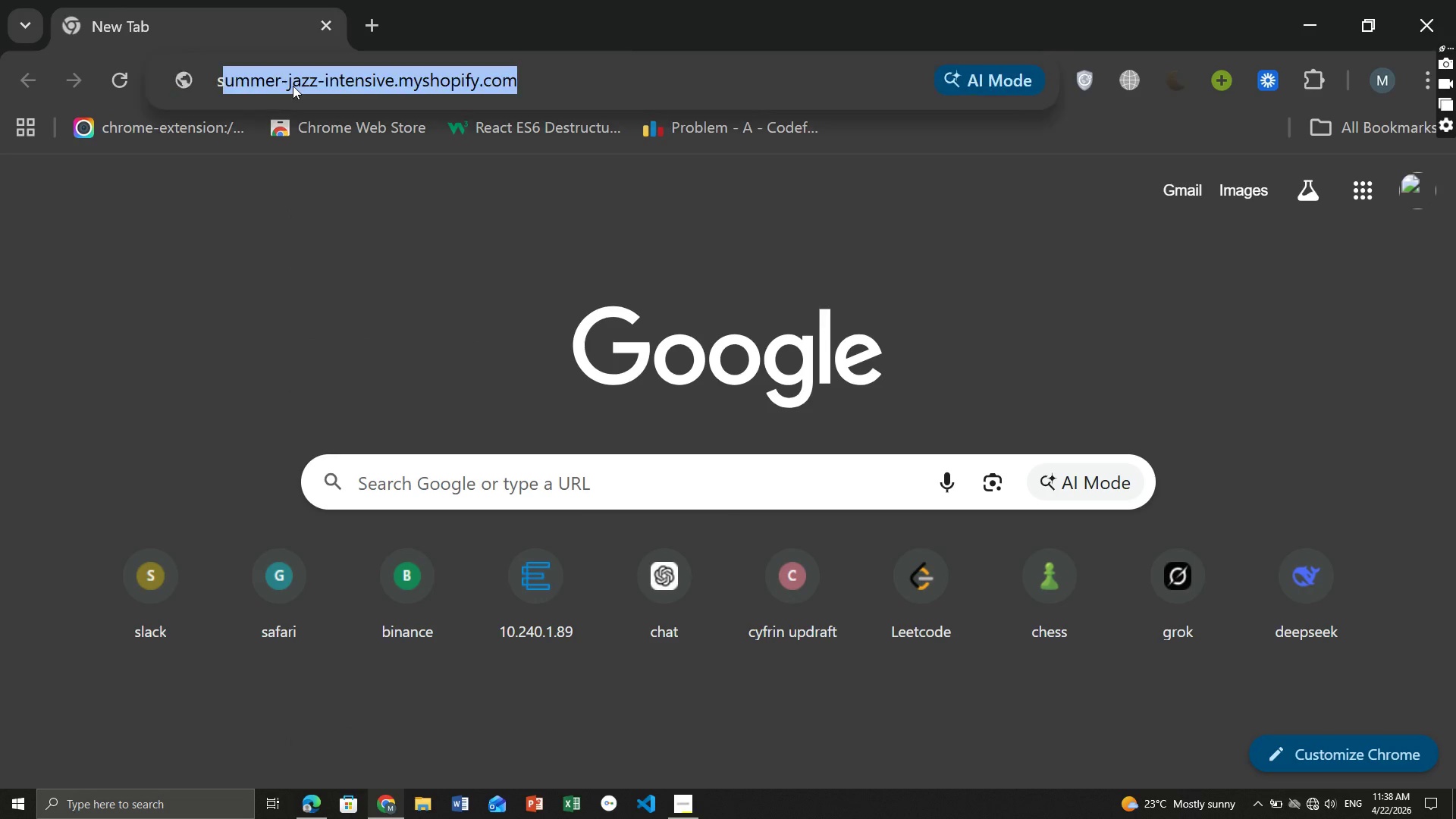 
type(sh)
 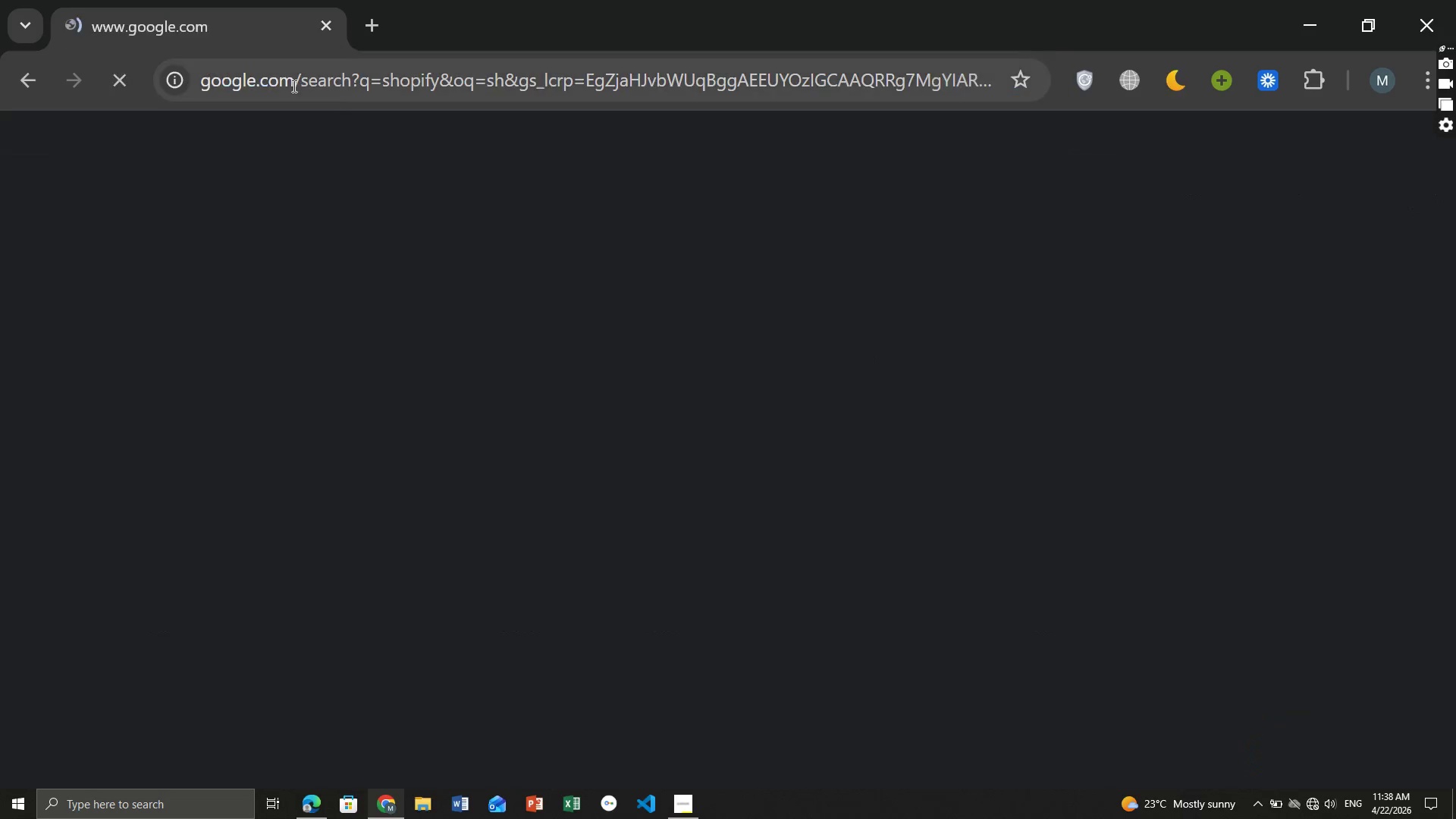 
key(Enter)
 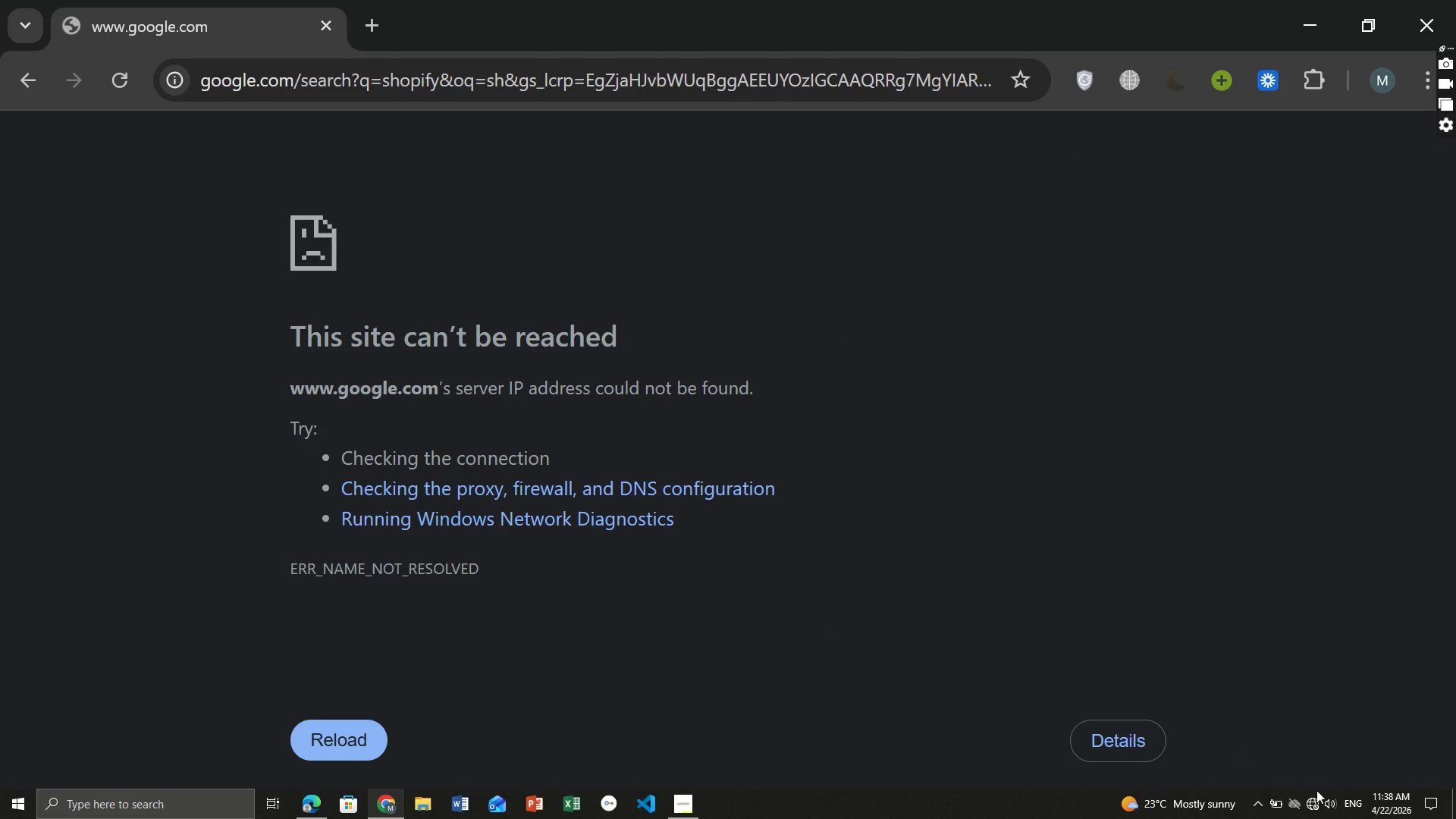 
left_click([1308, 802])
 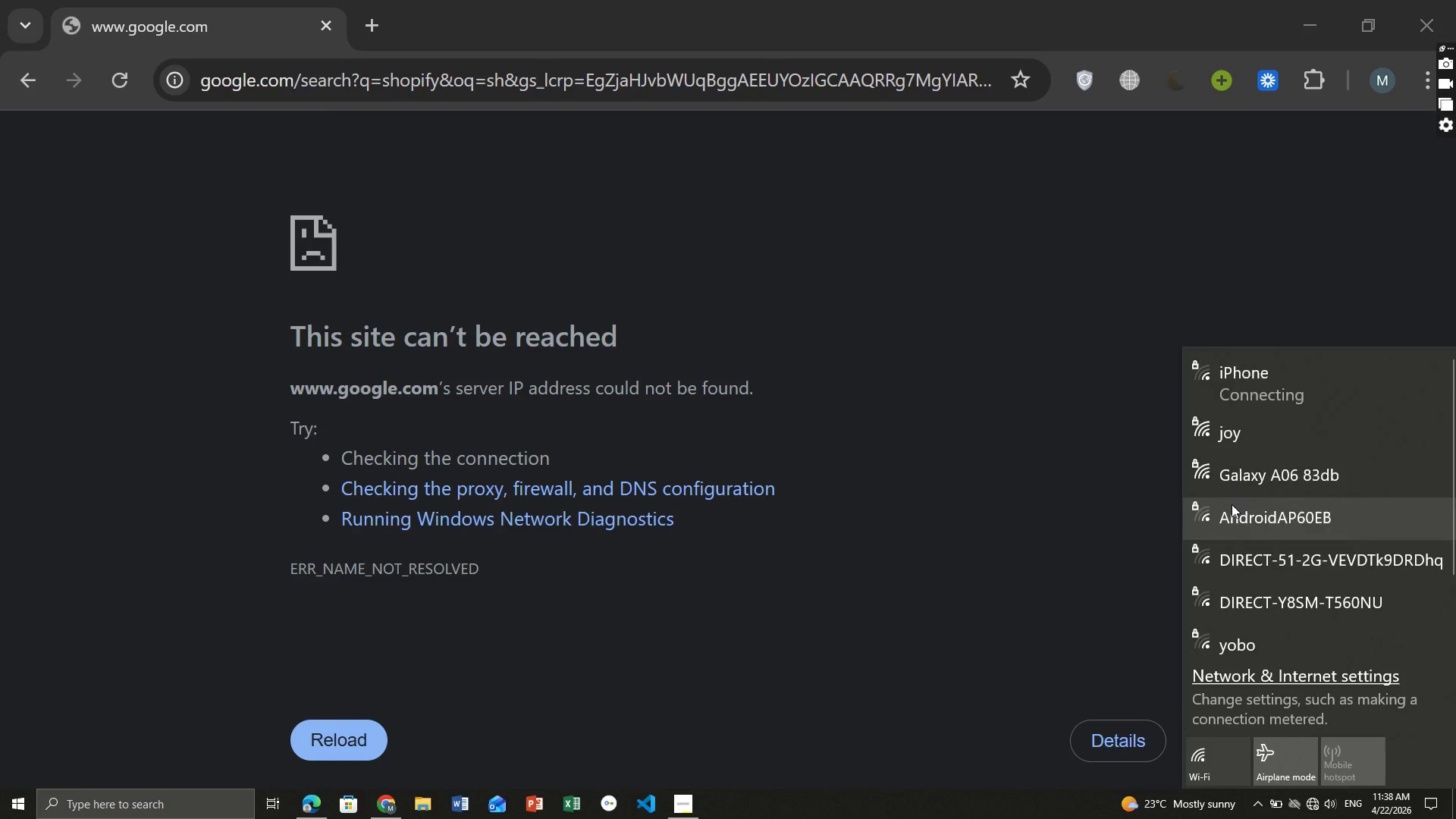 
wait(5.33)
 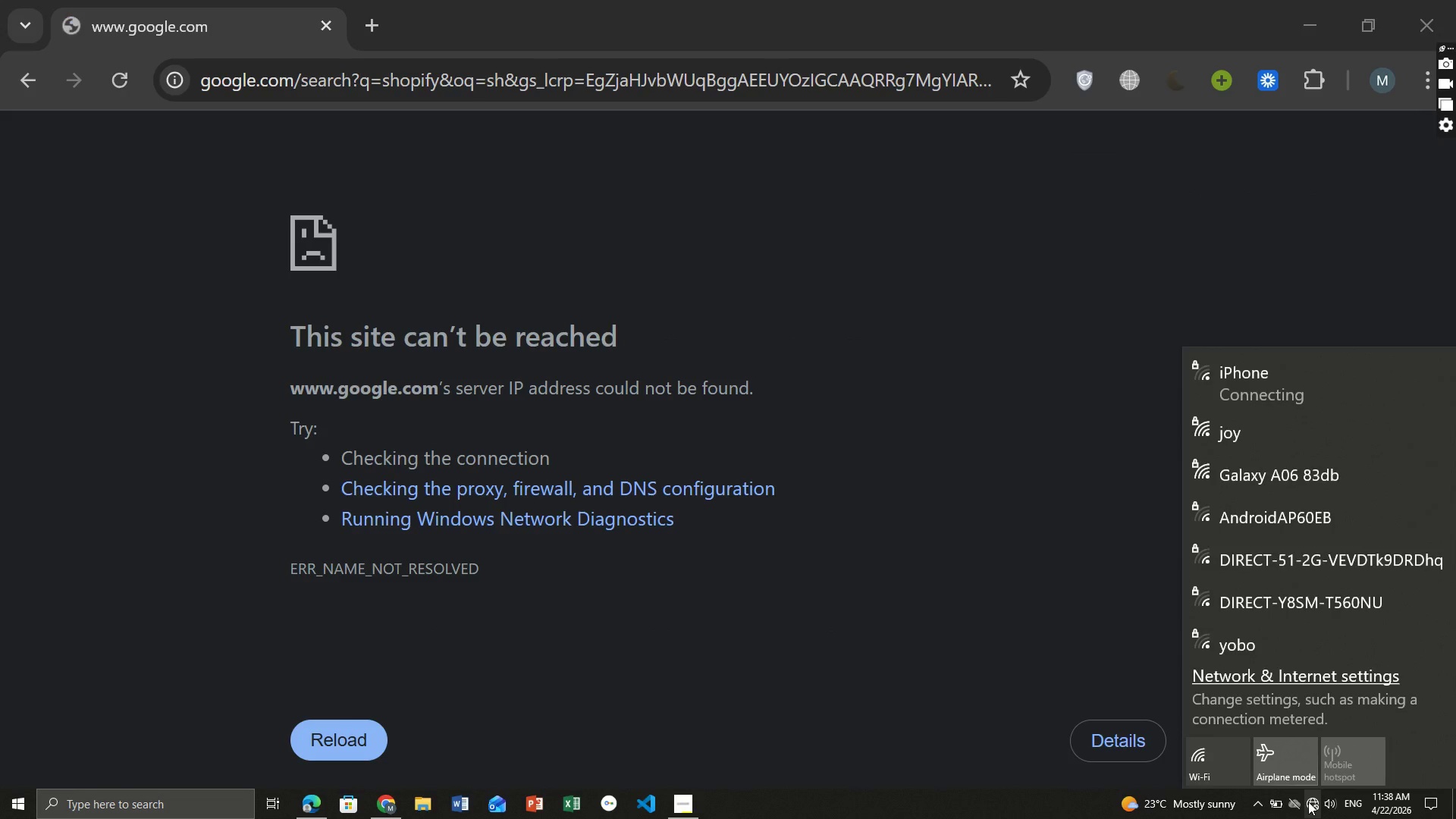 
left_click([1231, 422])
 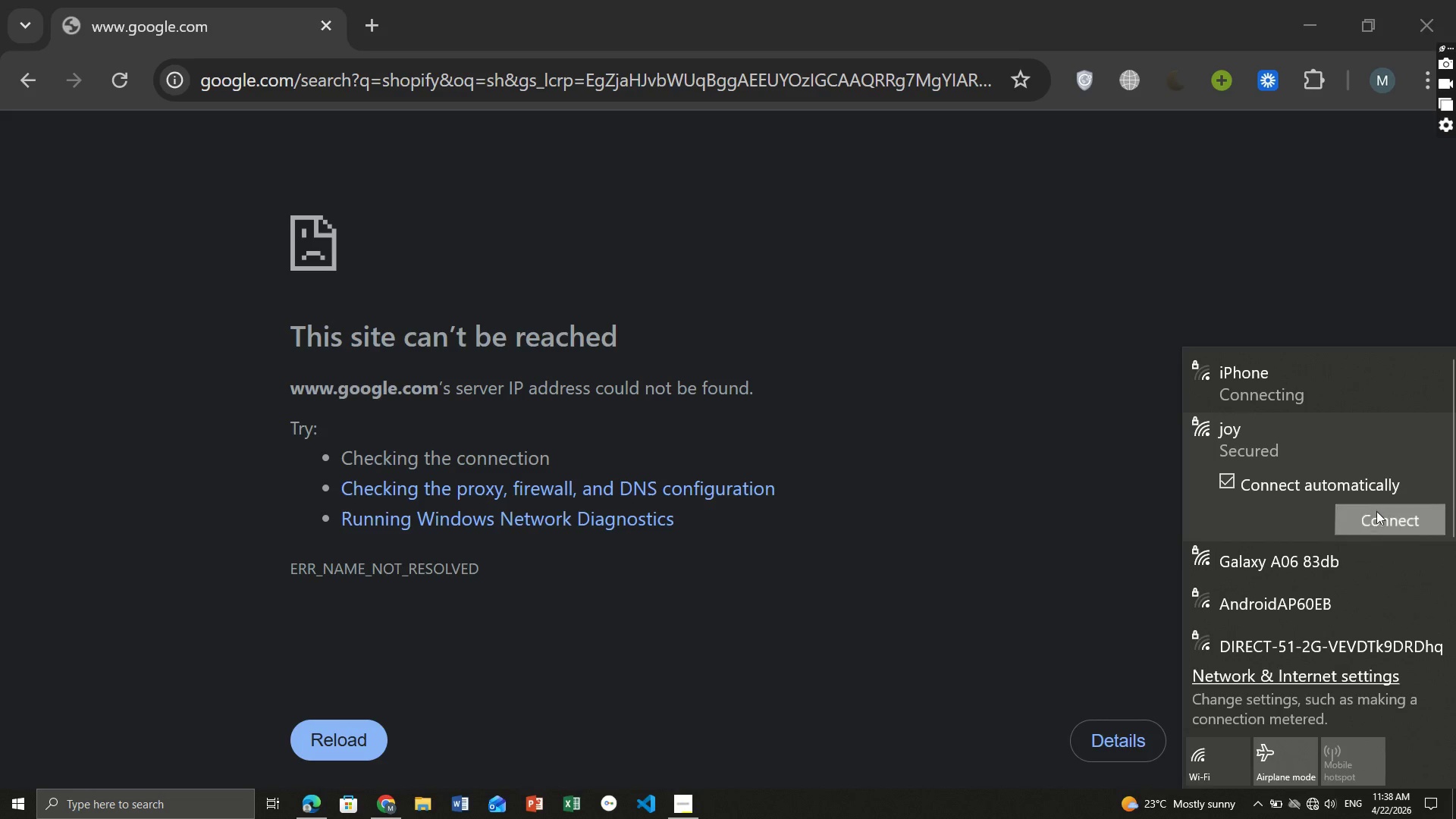 
left_click([1376, 511])
 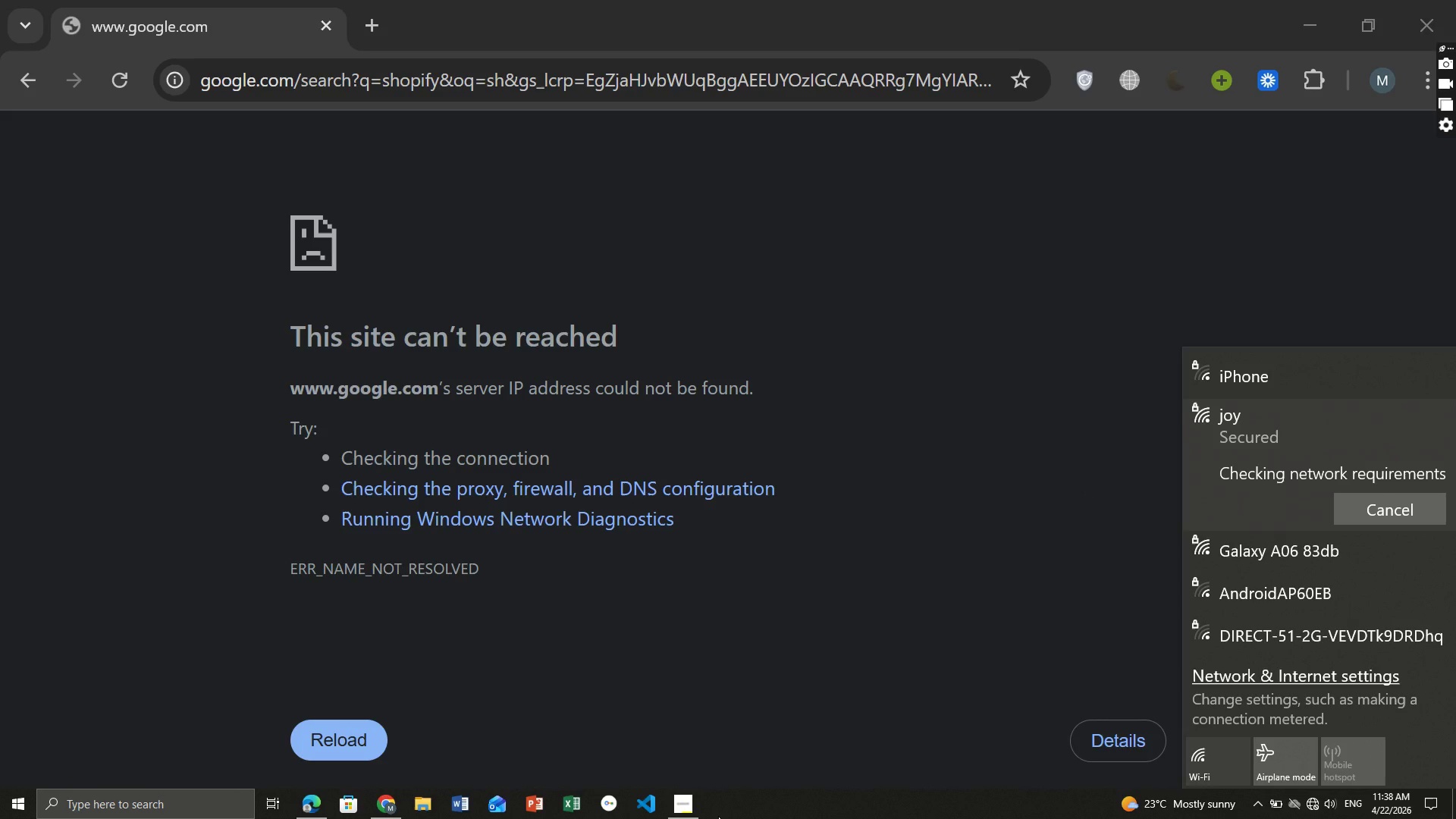 
left_click([676, 817])